 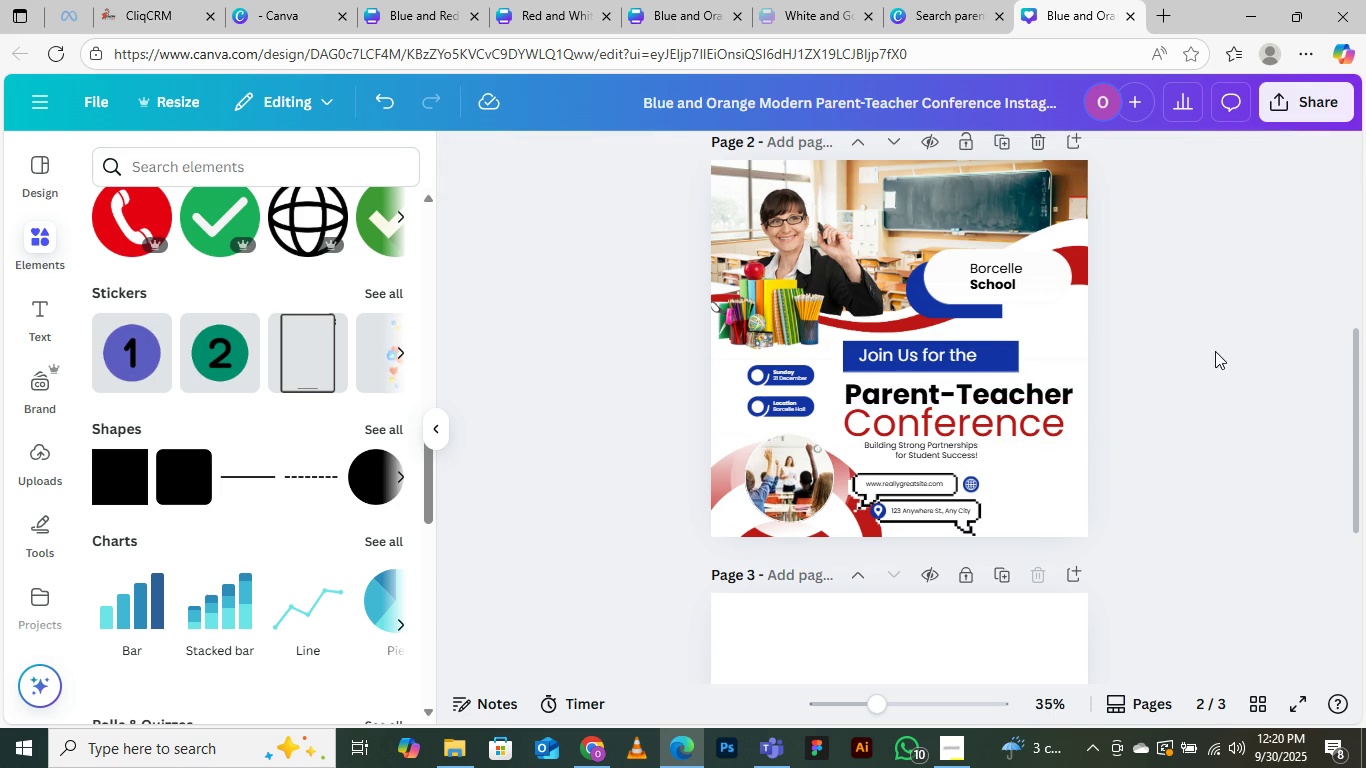 
left_click([1006, 359])
 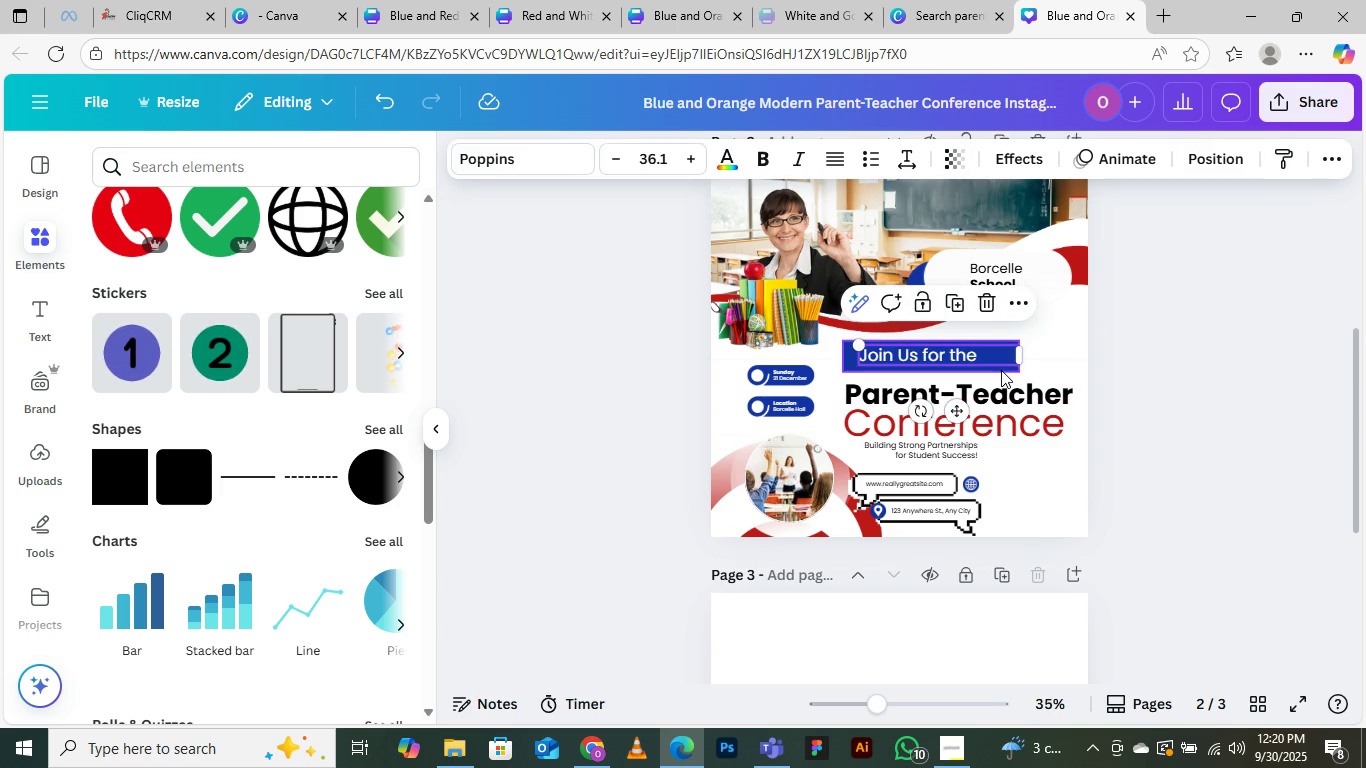 
left_click([1001, 370])
 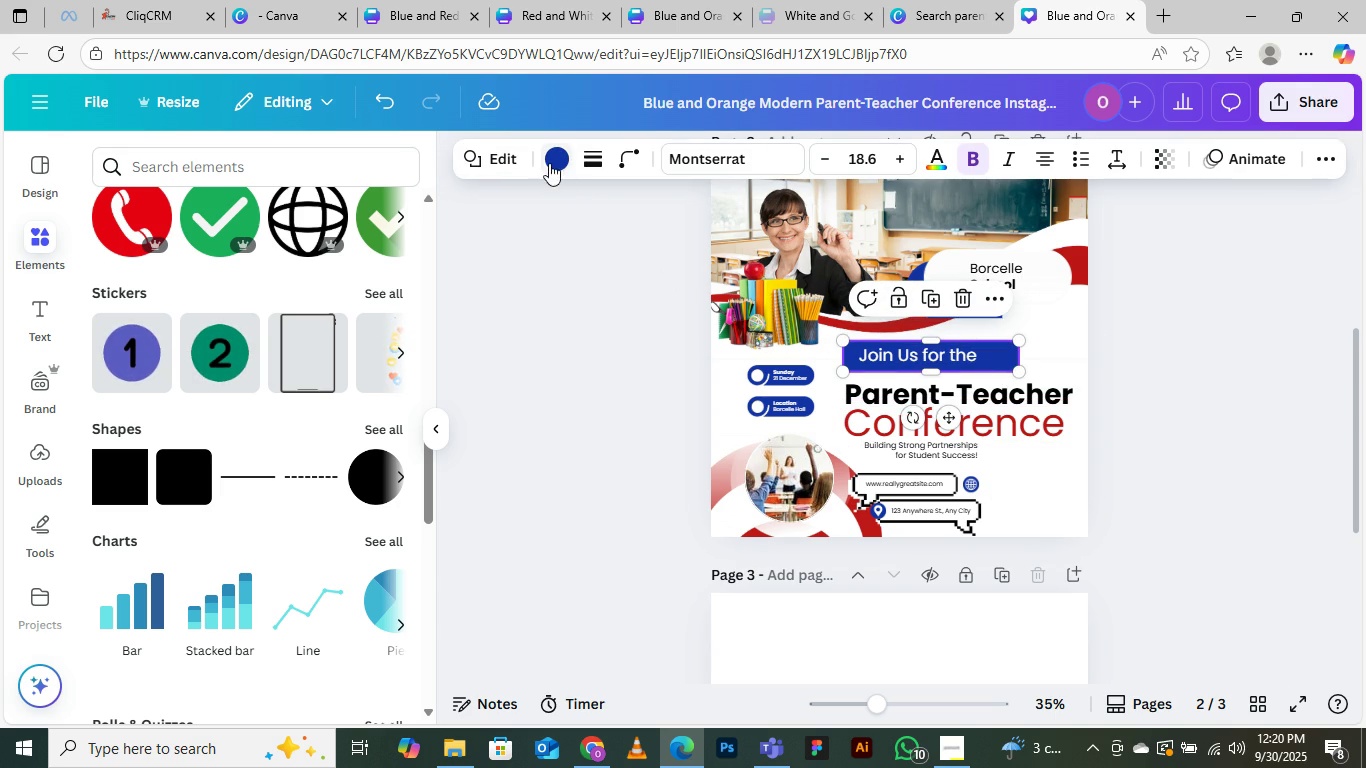 
left_click([552, 158])
 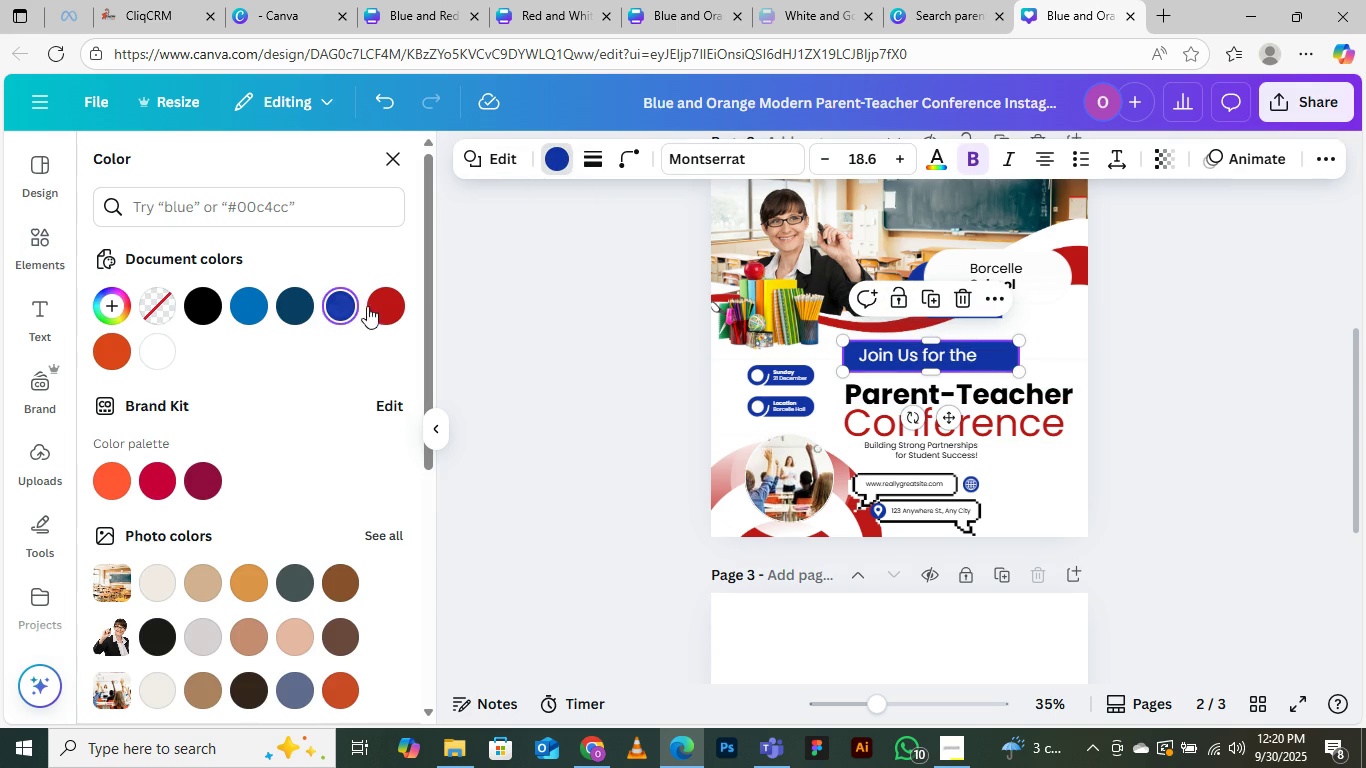 
left_click([384, 302])
 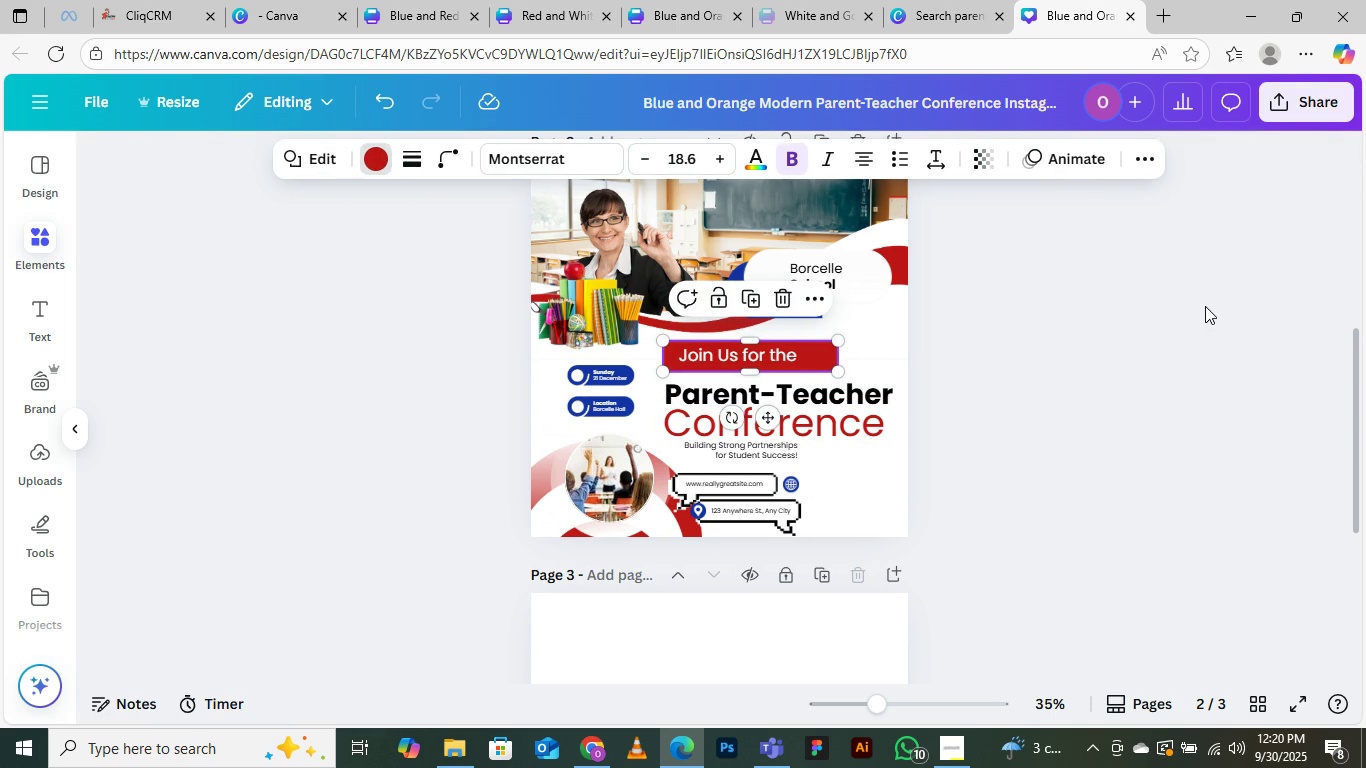 
left_click([1205, 306])
 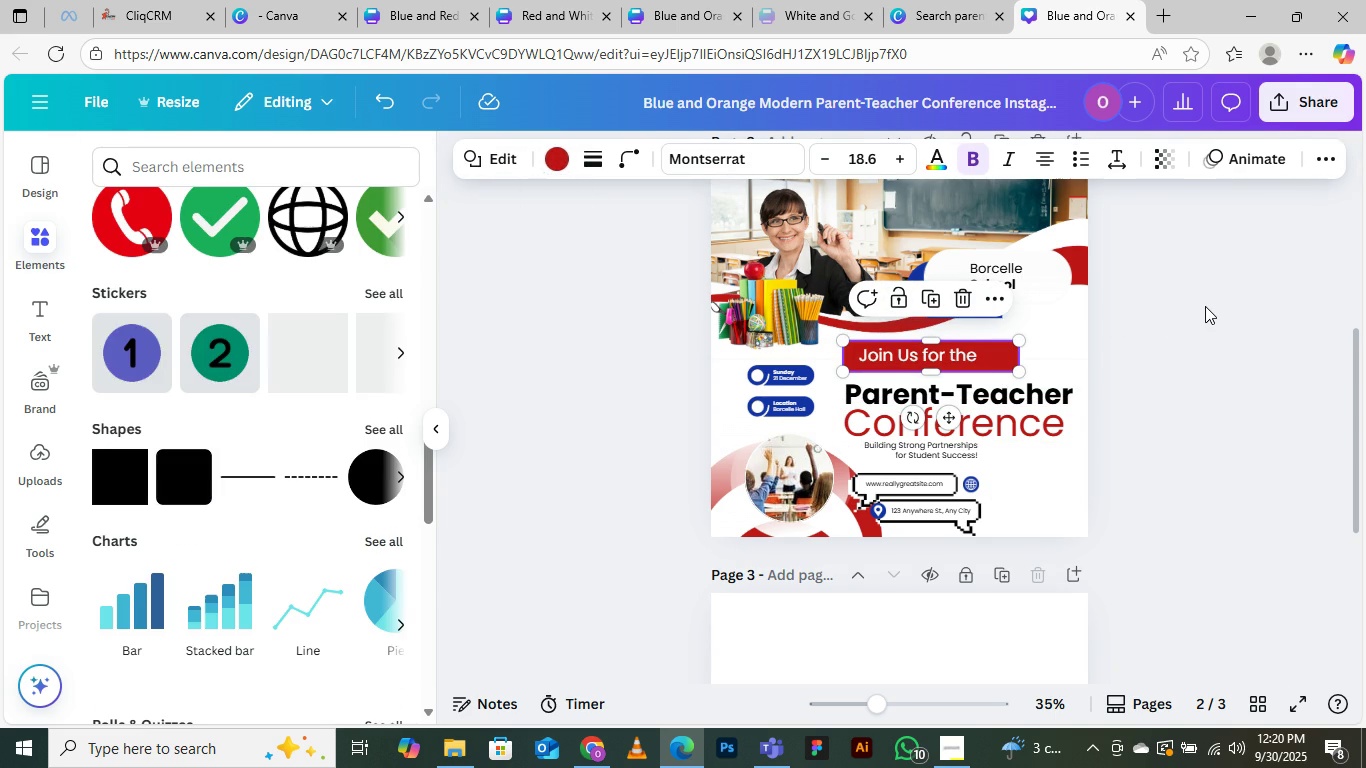 
left_click([1205, 306])
 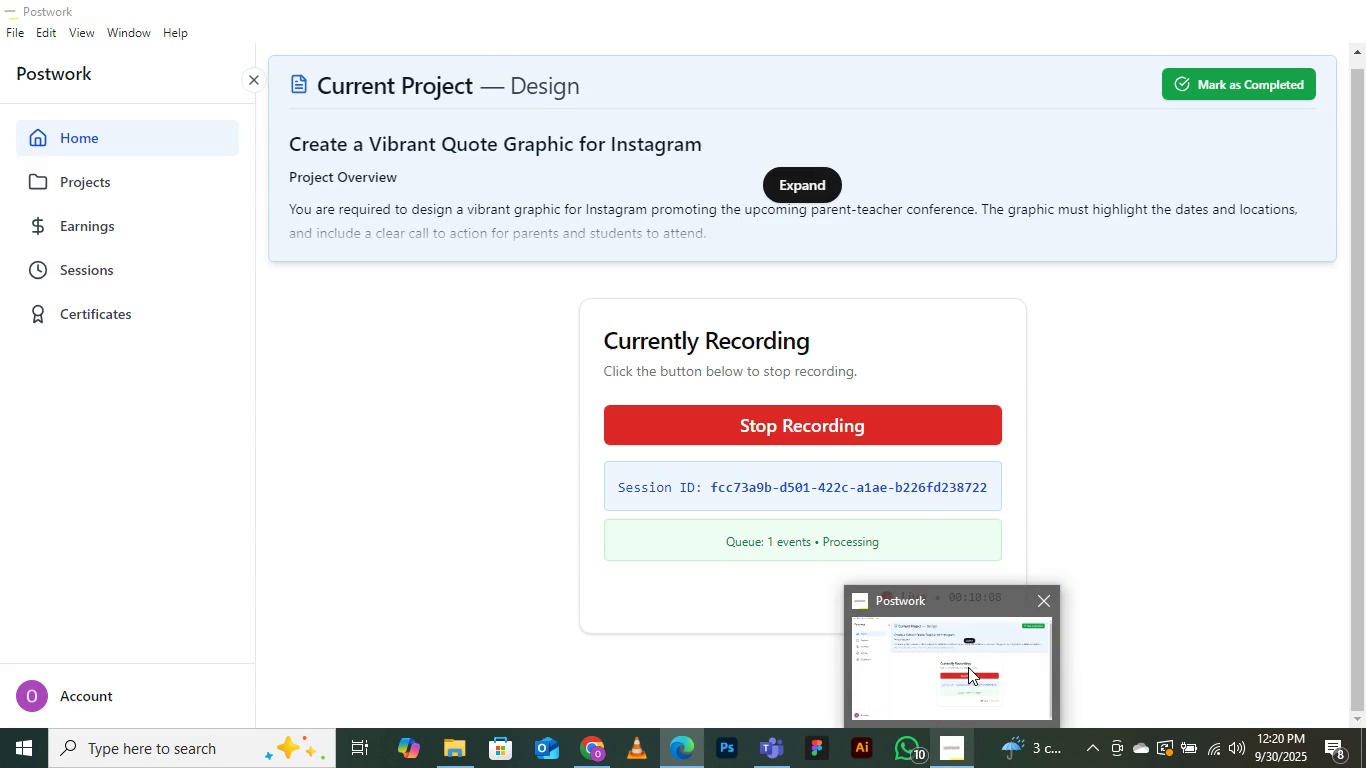 
left_click([961, 643])